 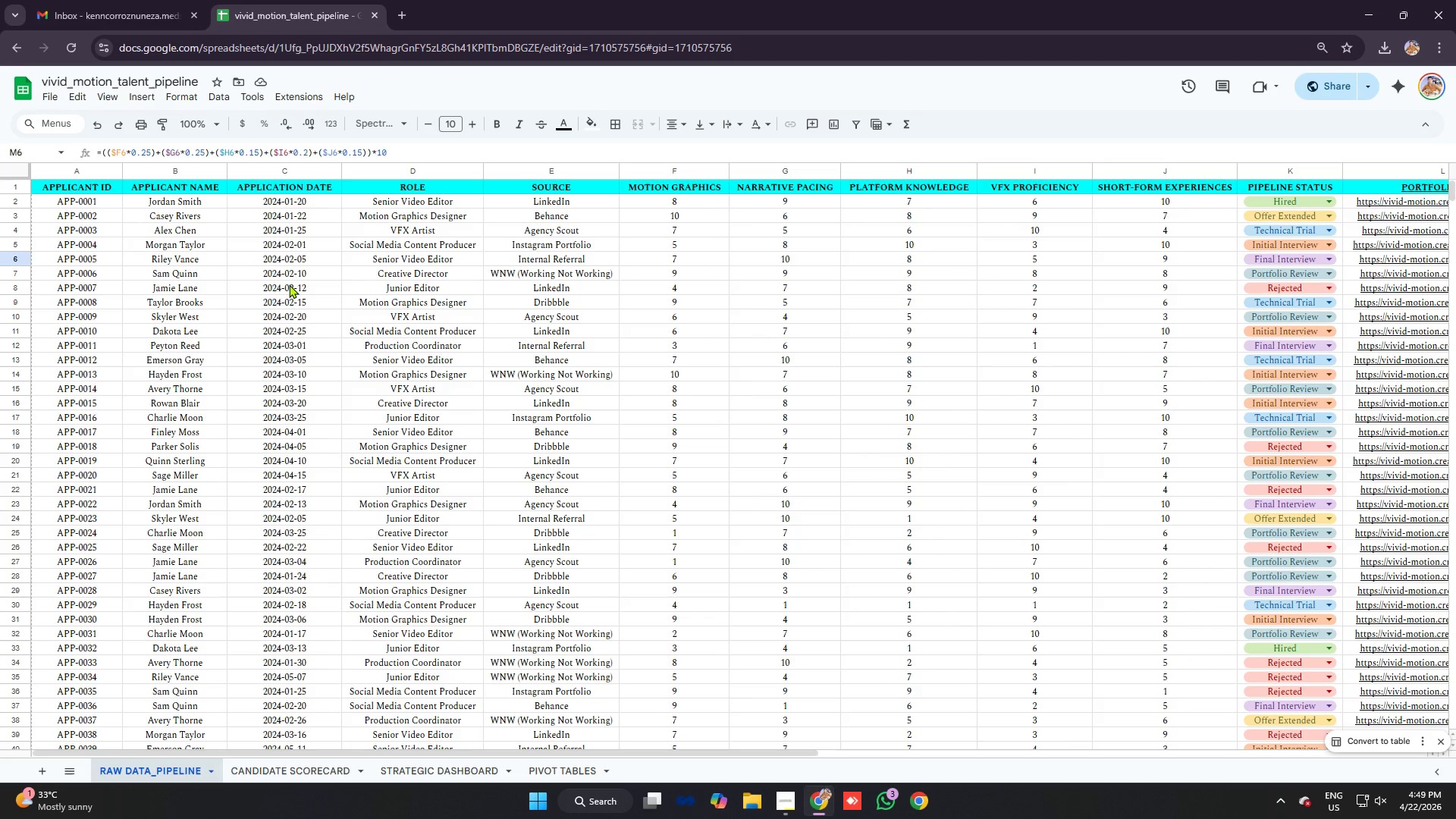 
left_click([51, 93])
 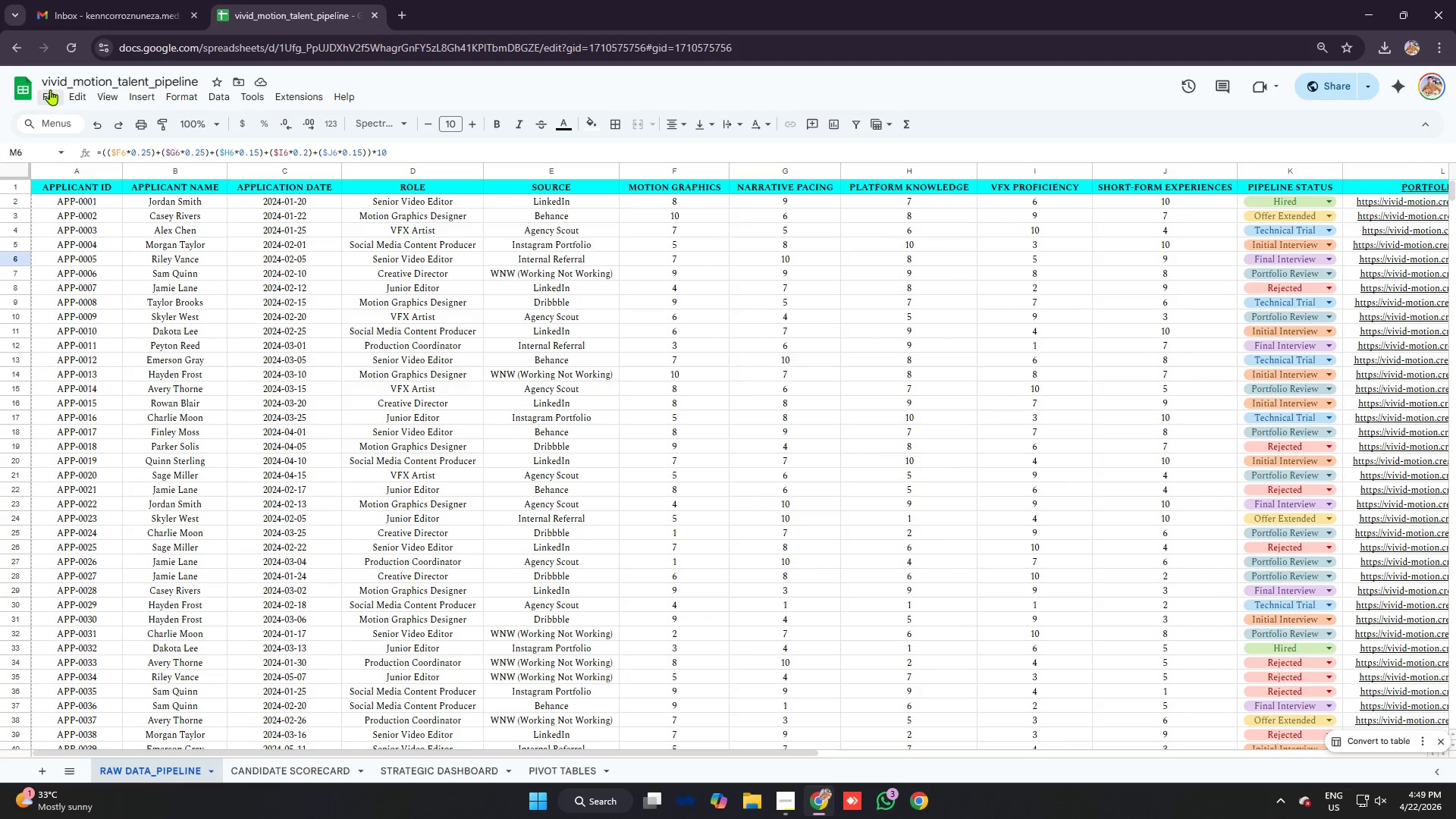 
double_click([50, 89])
 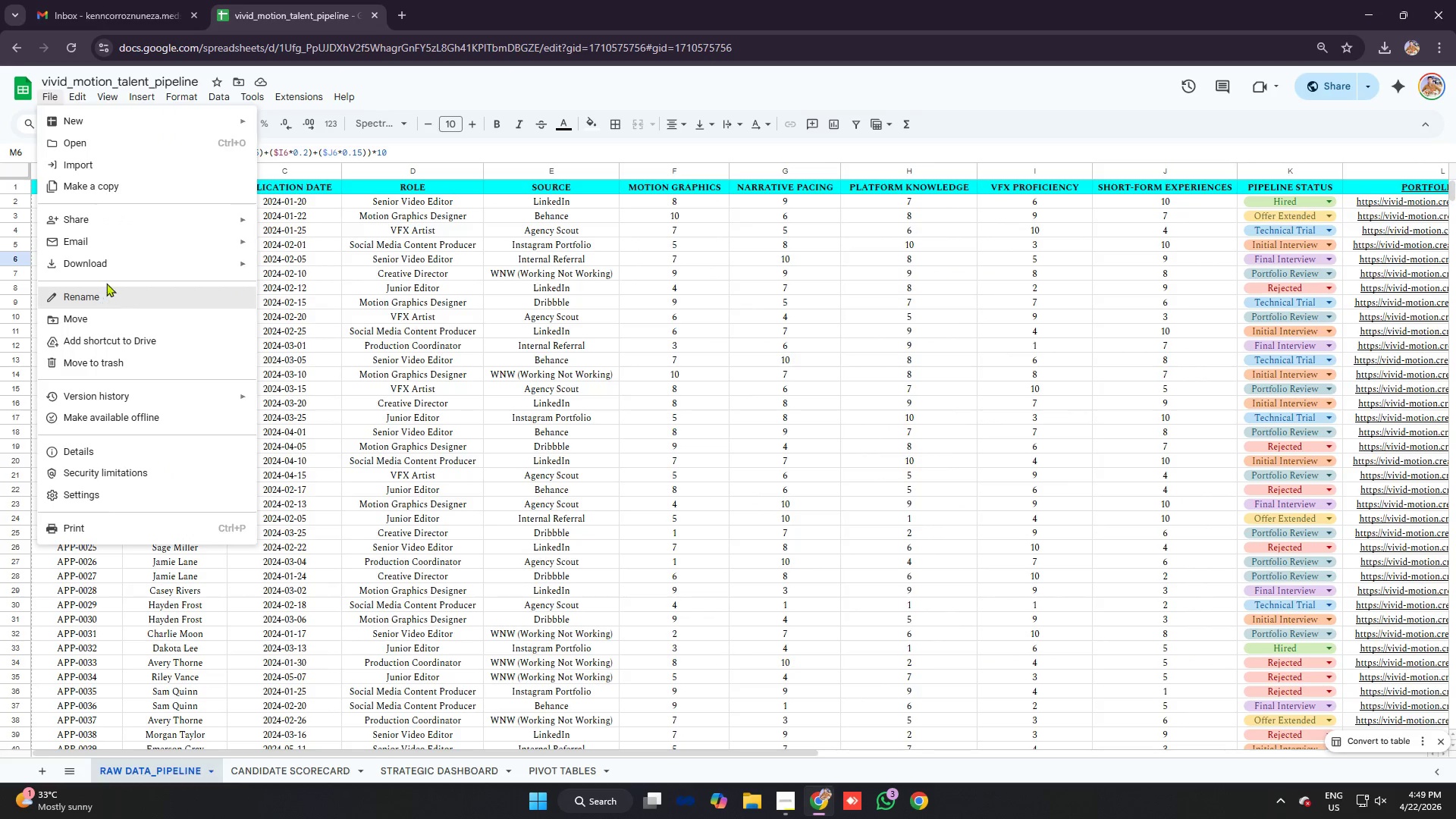 
left_click([108, 262])
 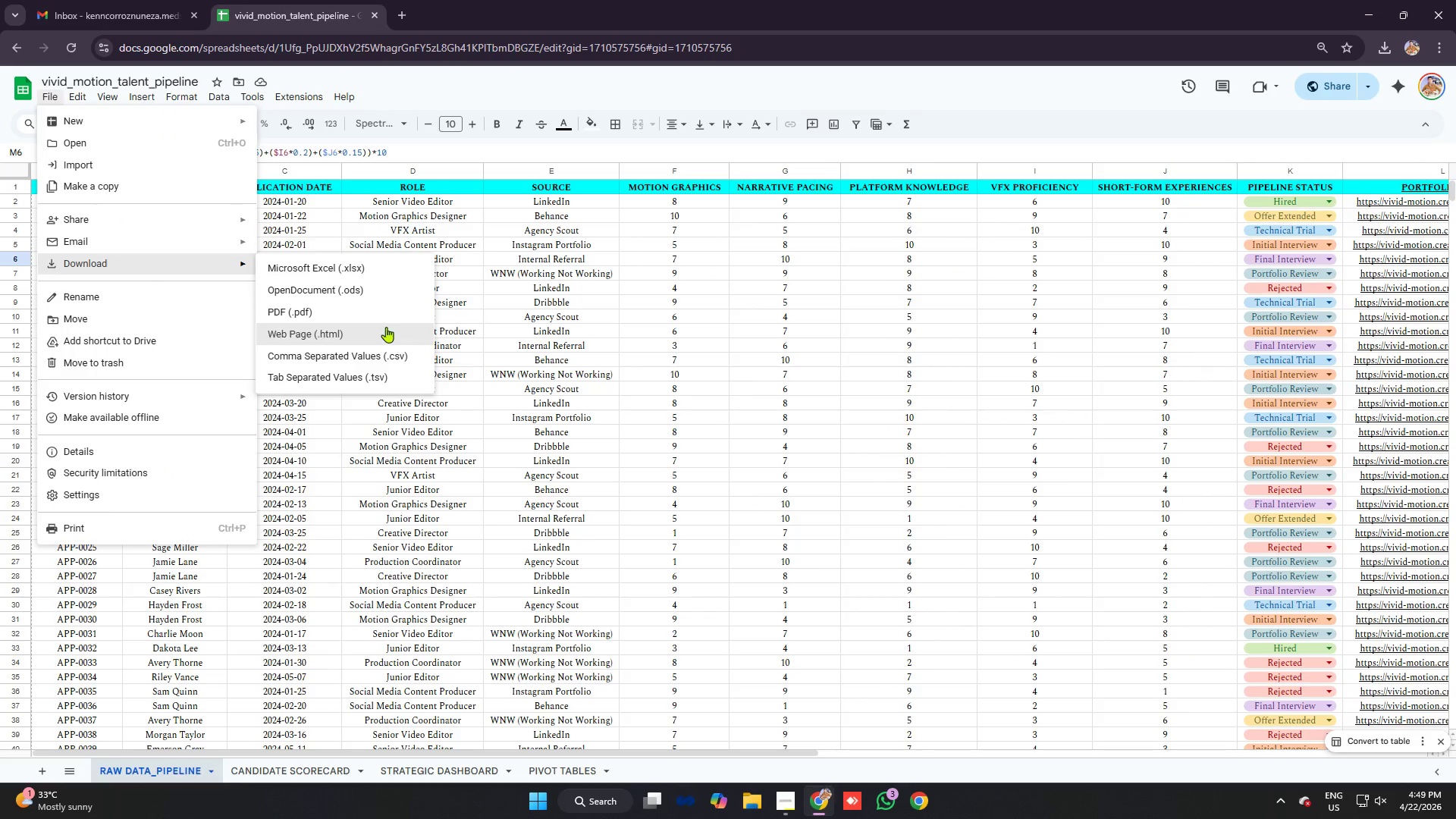 
left_click([384, 319])
 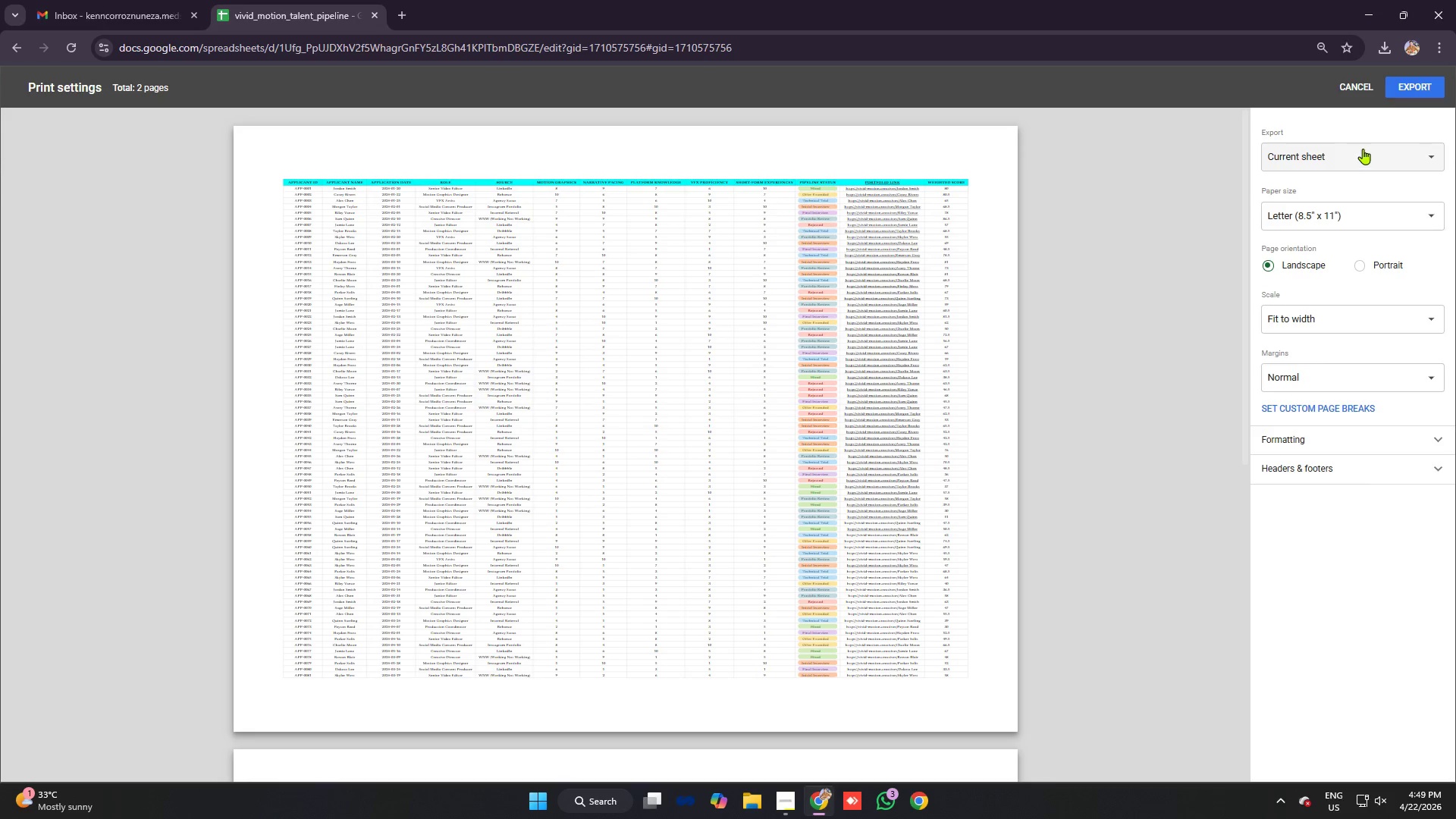 
left_click([1363, 151])
 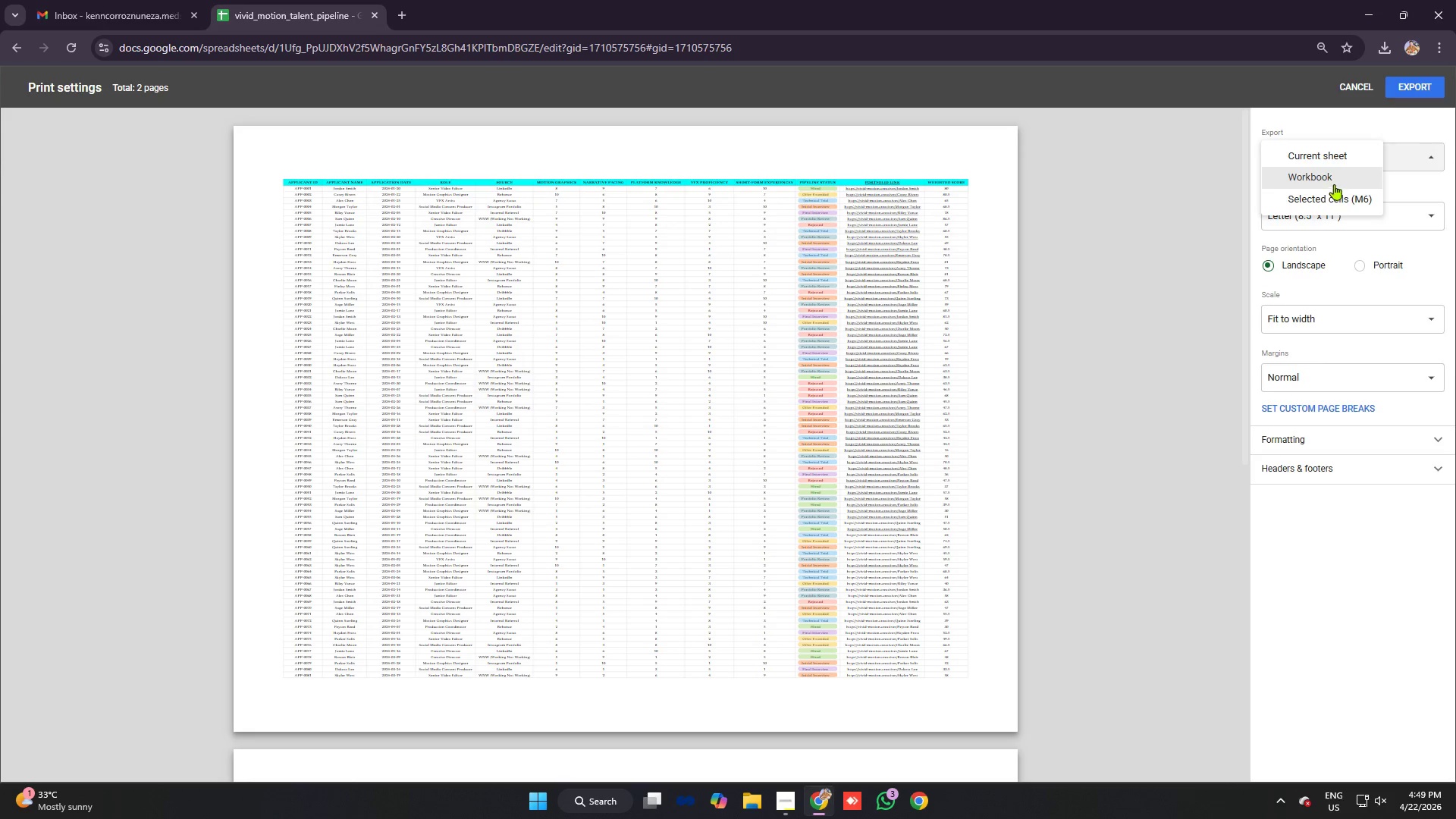 
left_click([1334, 180])
 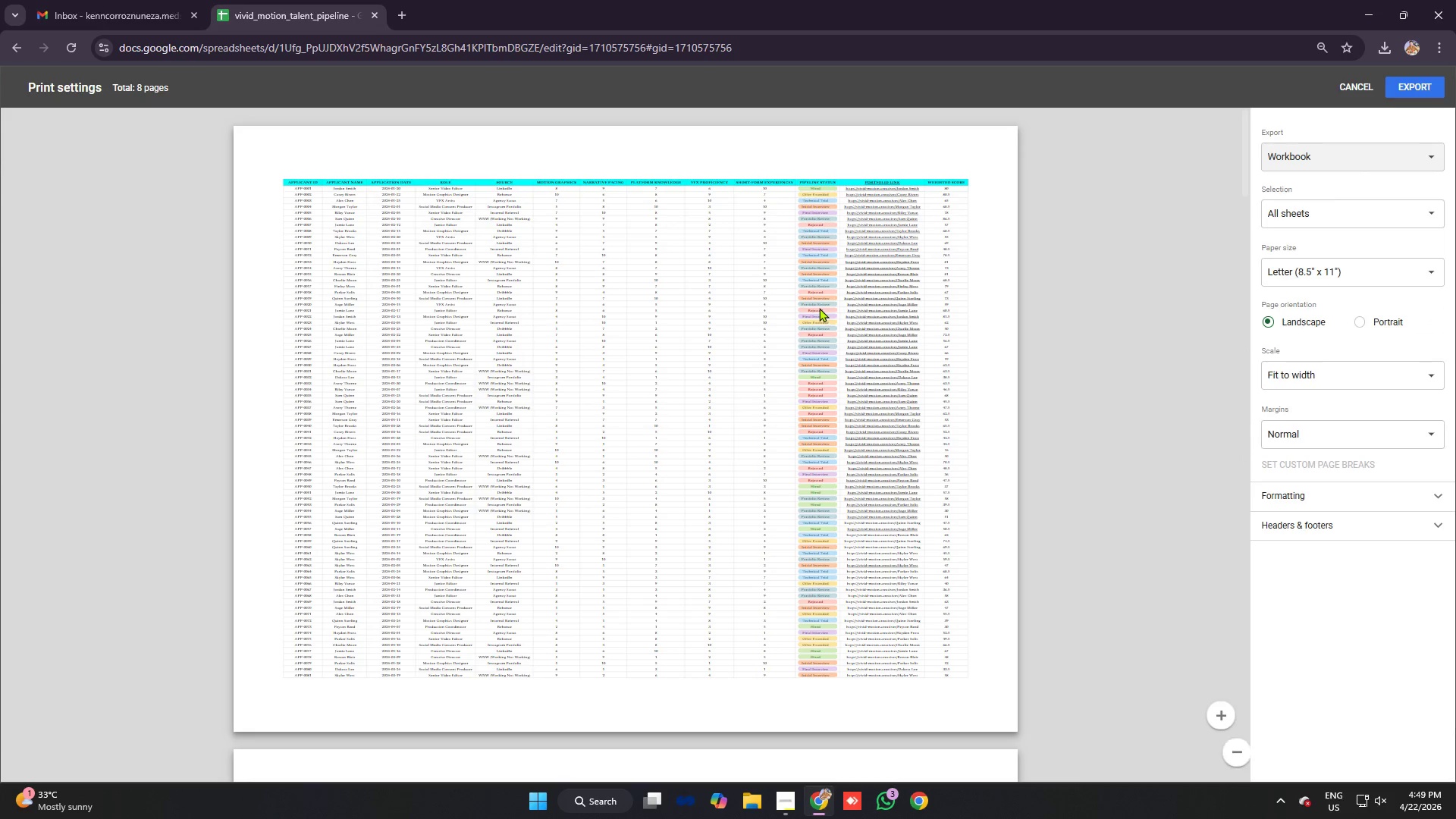 
scroll: coordinate [926, 270], scroll_direction: down, amount: 56.0
 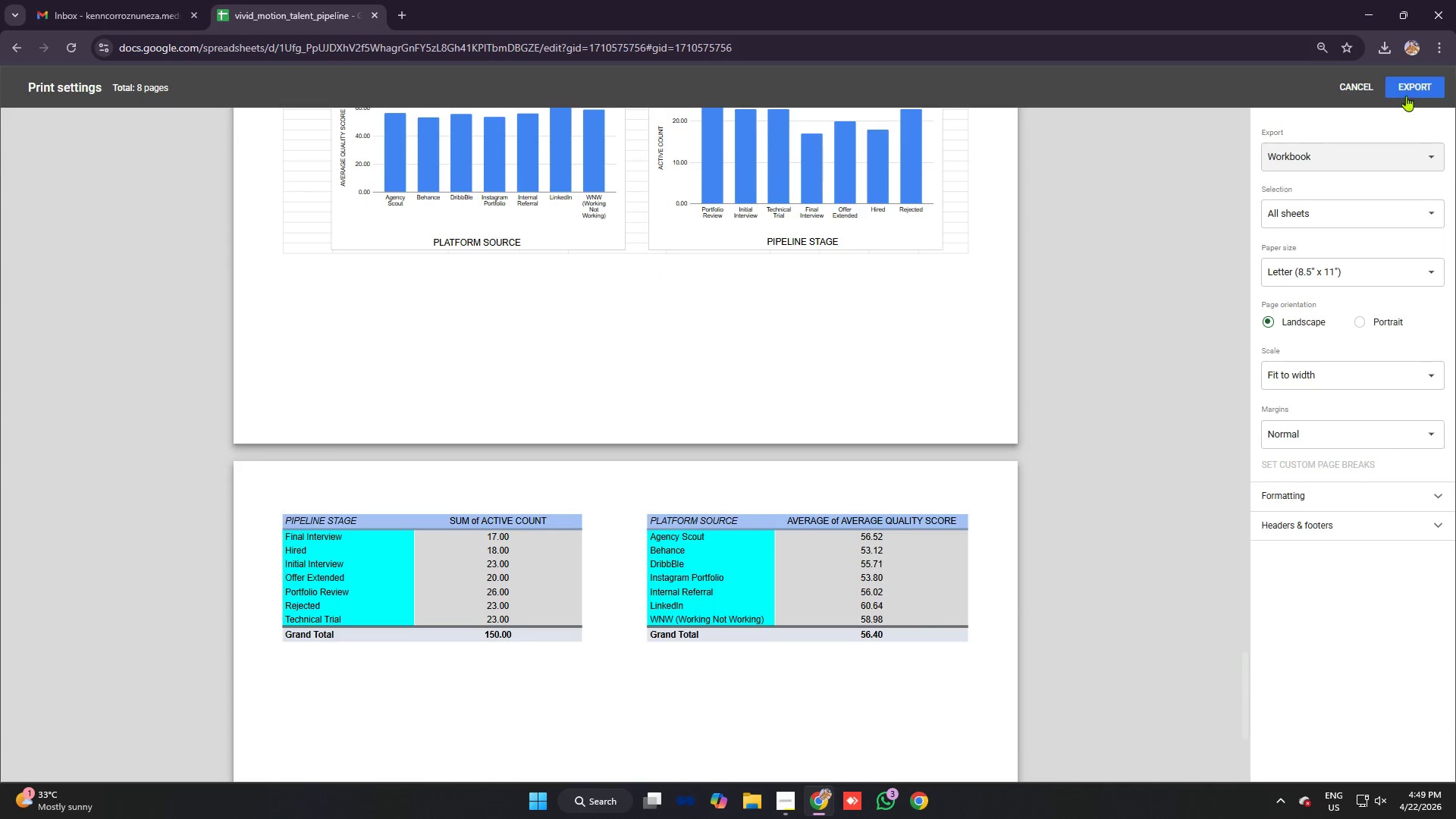 
left_click([1405, 94])
 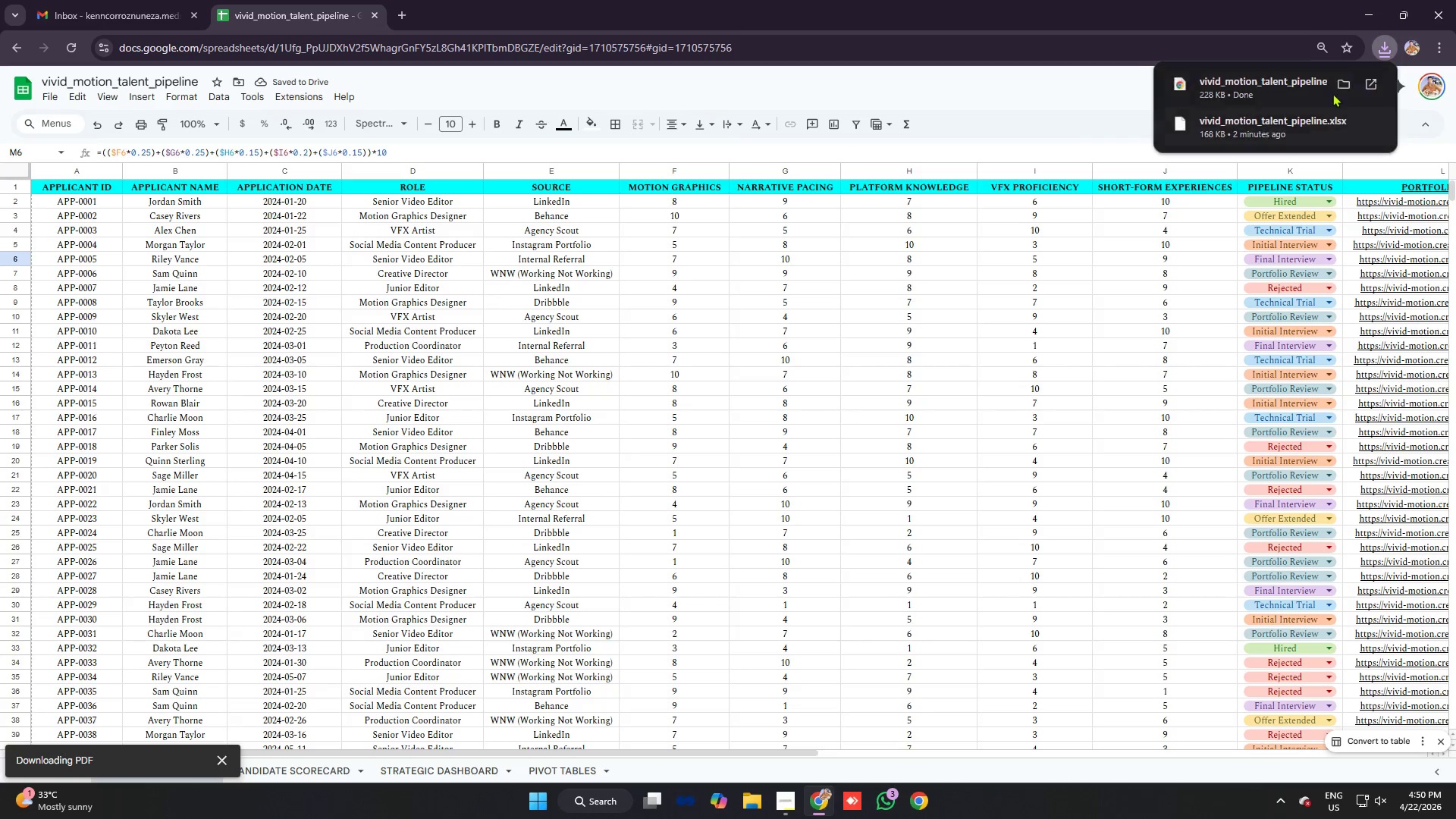 
left_click([1082, 81])
 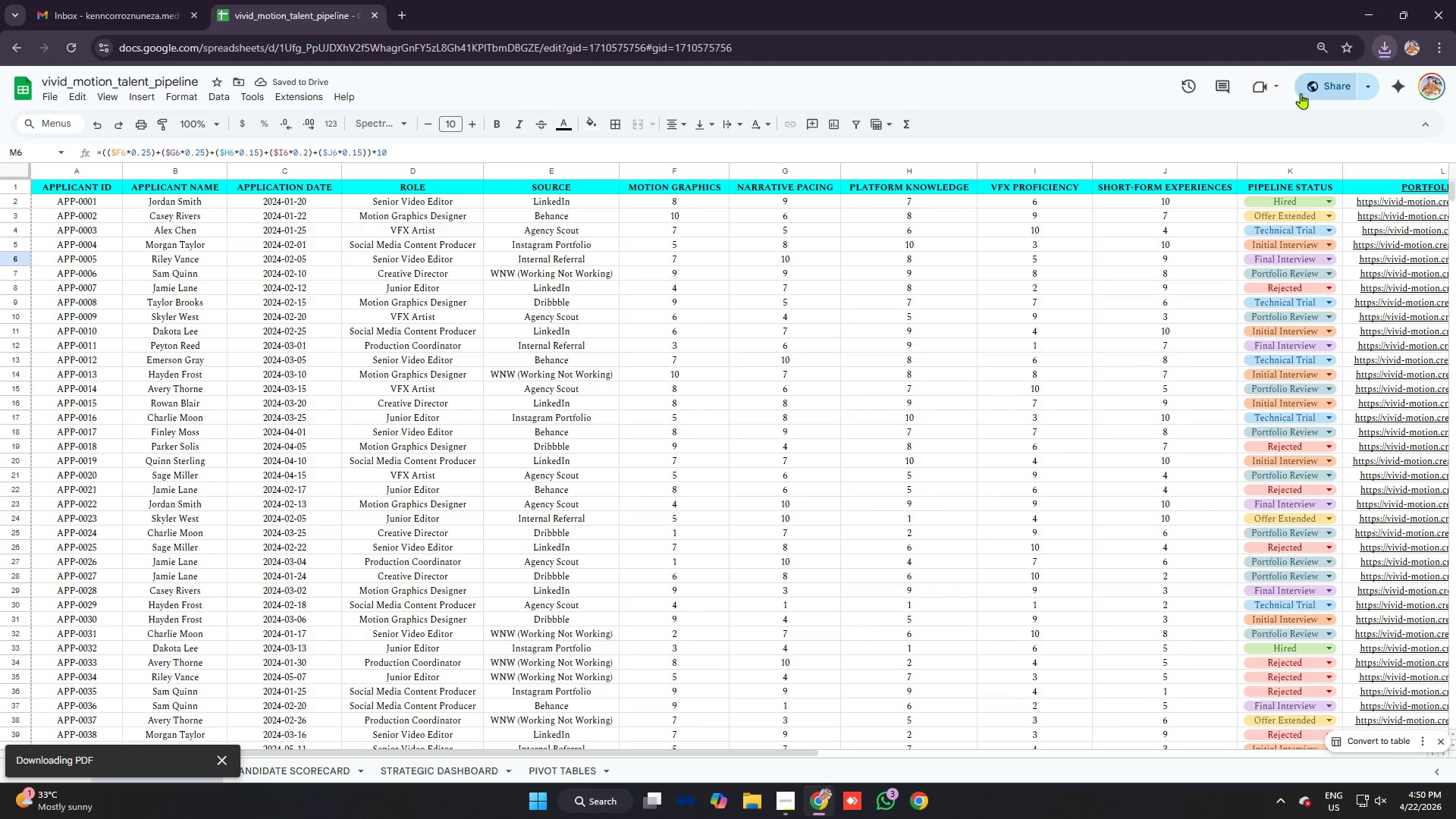 
left_click([1323, 89])
 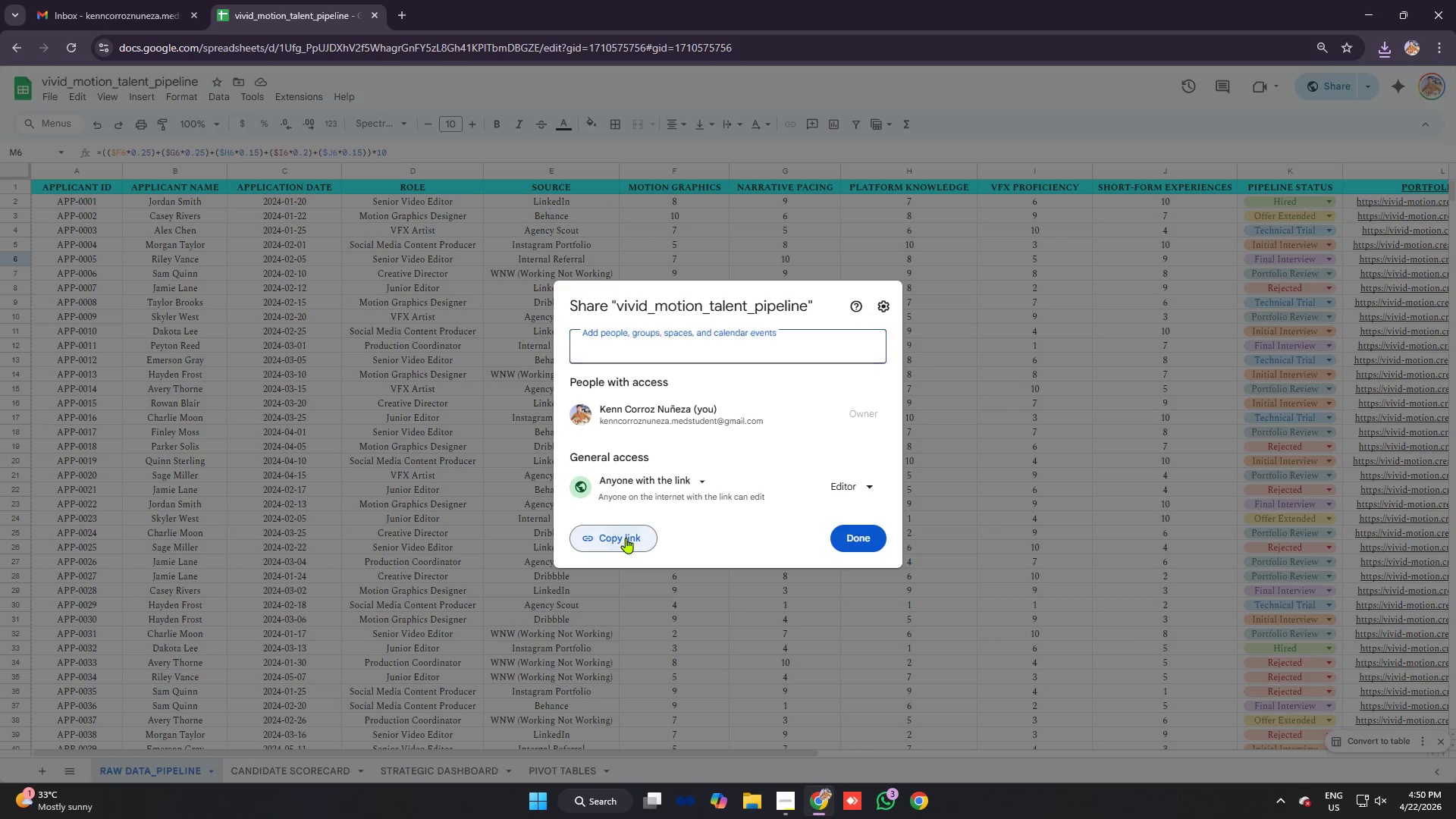 
left_click([880, 538])
 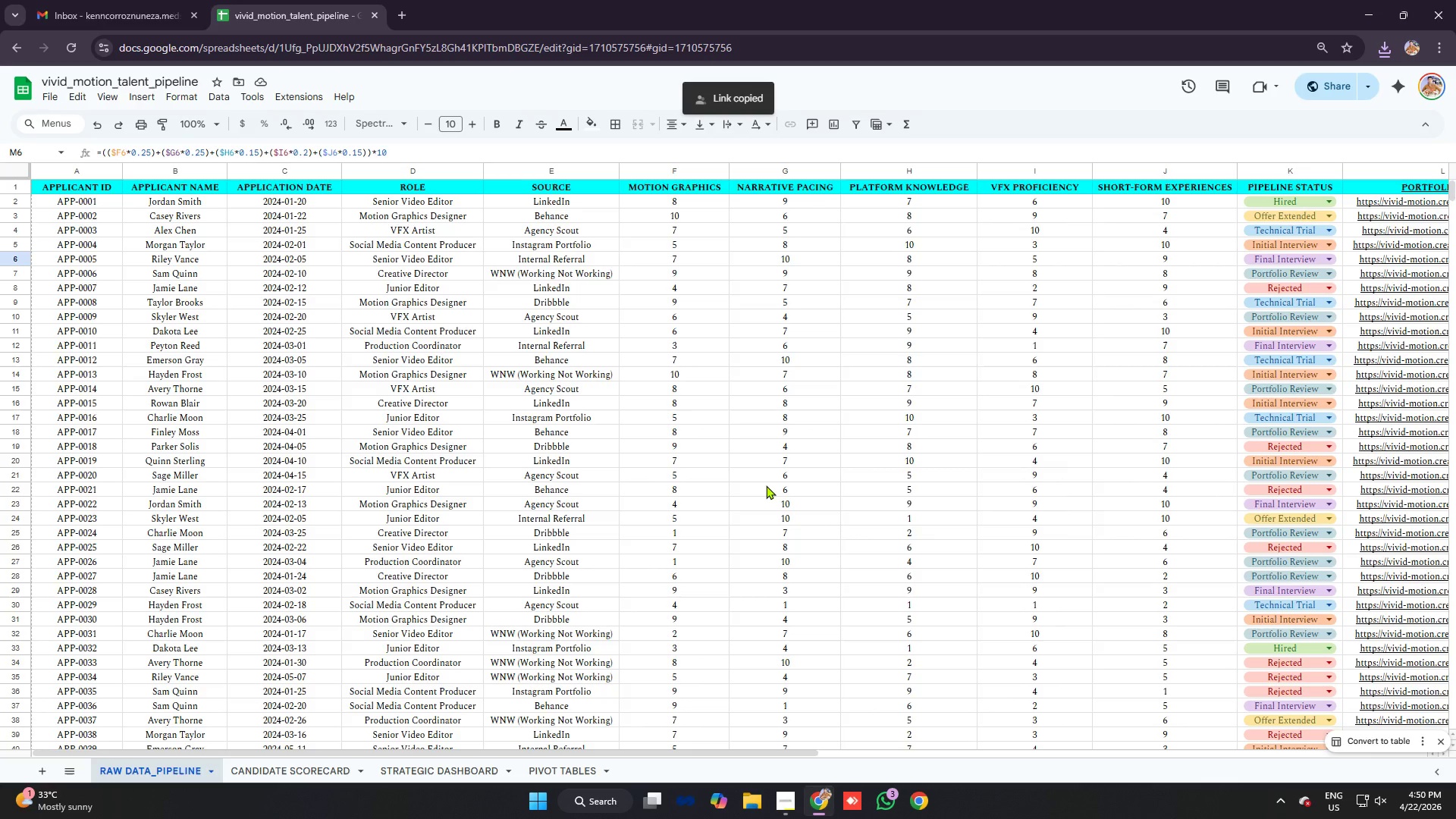 